 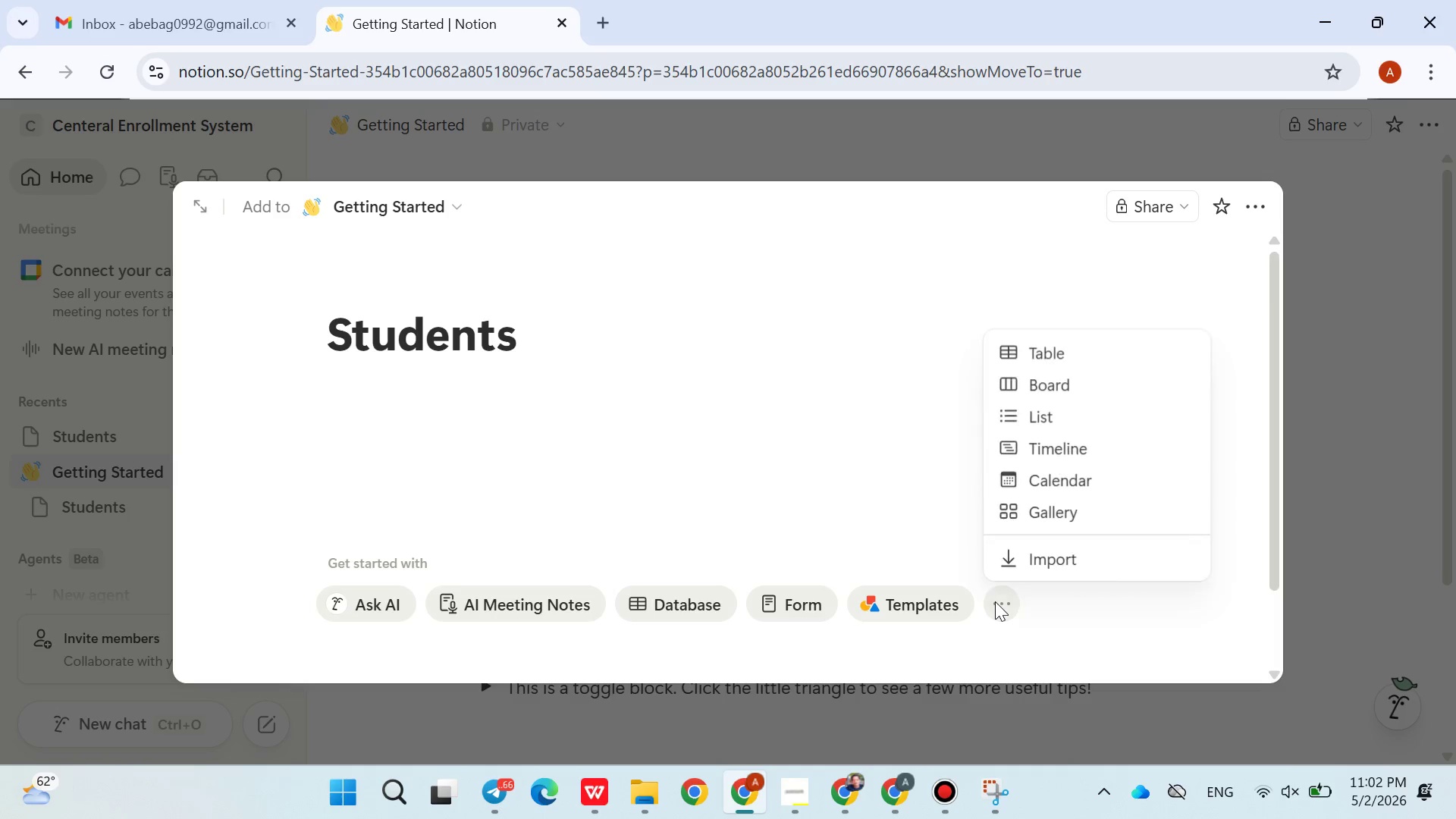 
left_click([1021, 552])
 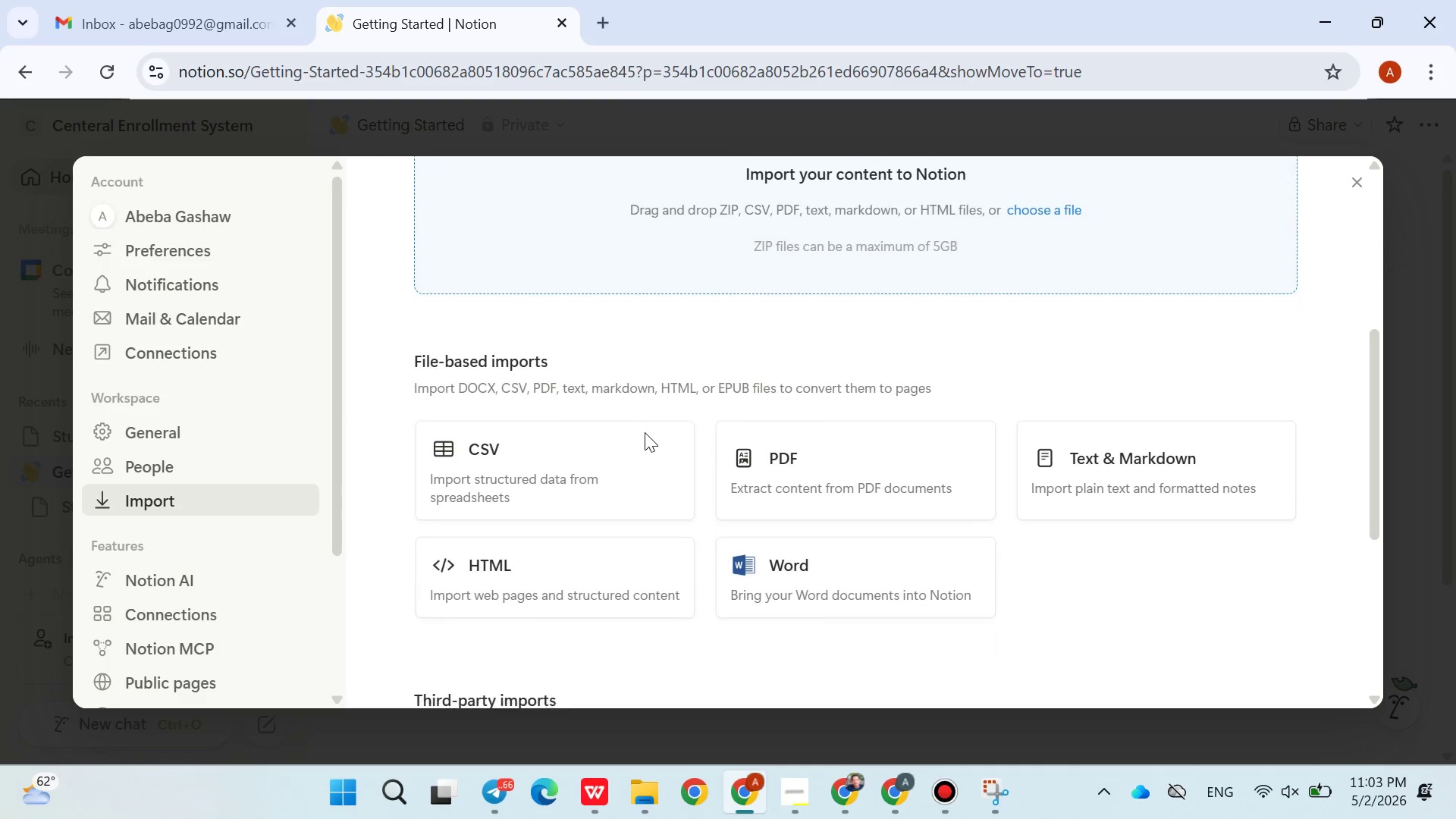 
left_click([551, 452])
 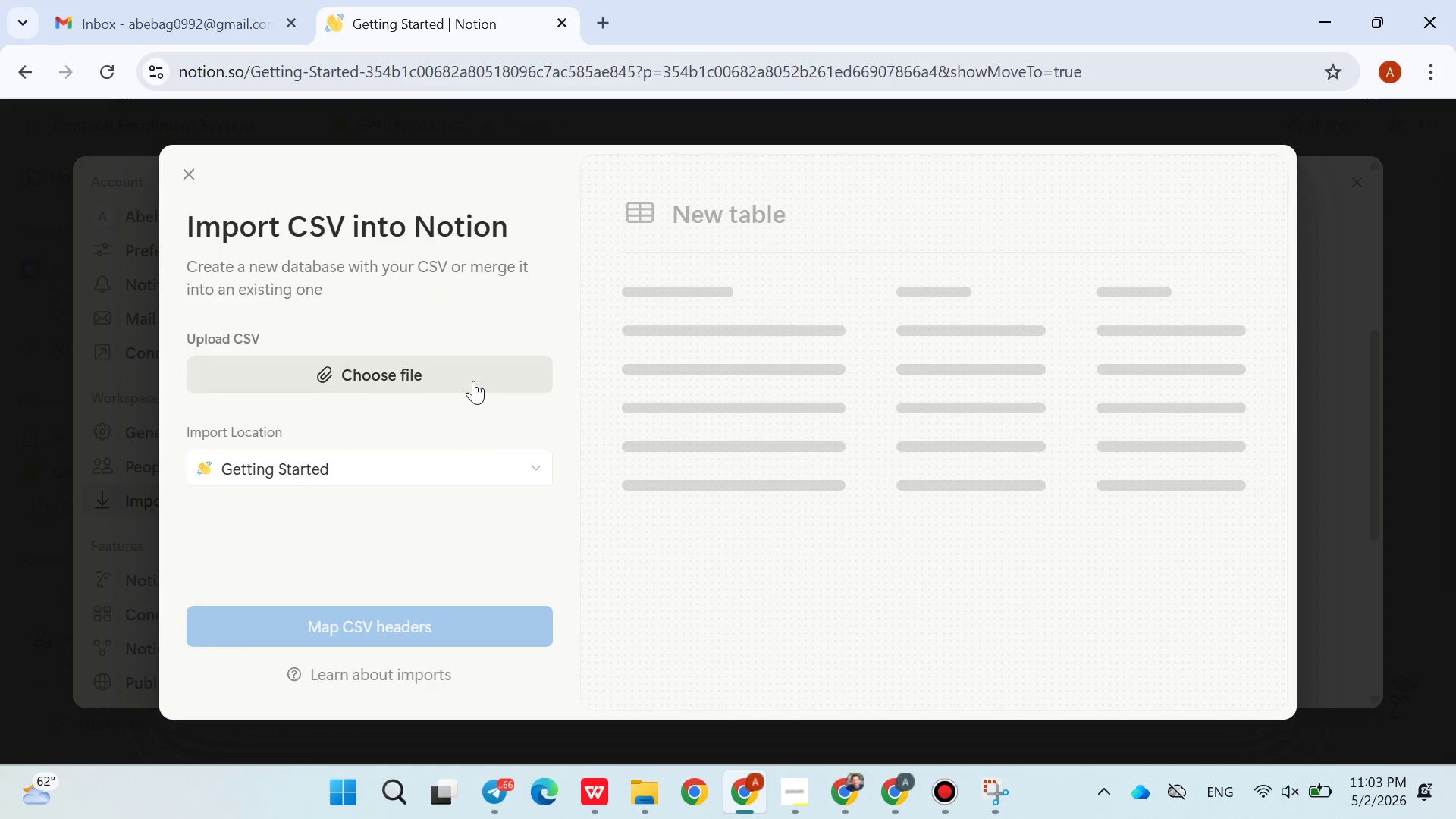 
left_click([452, 371])
 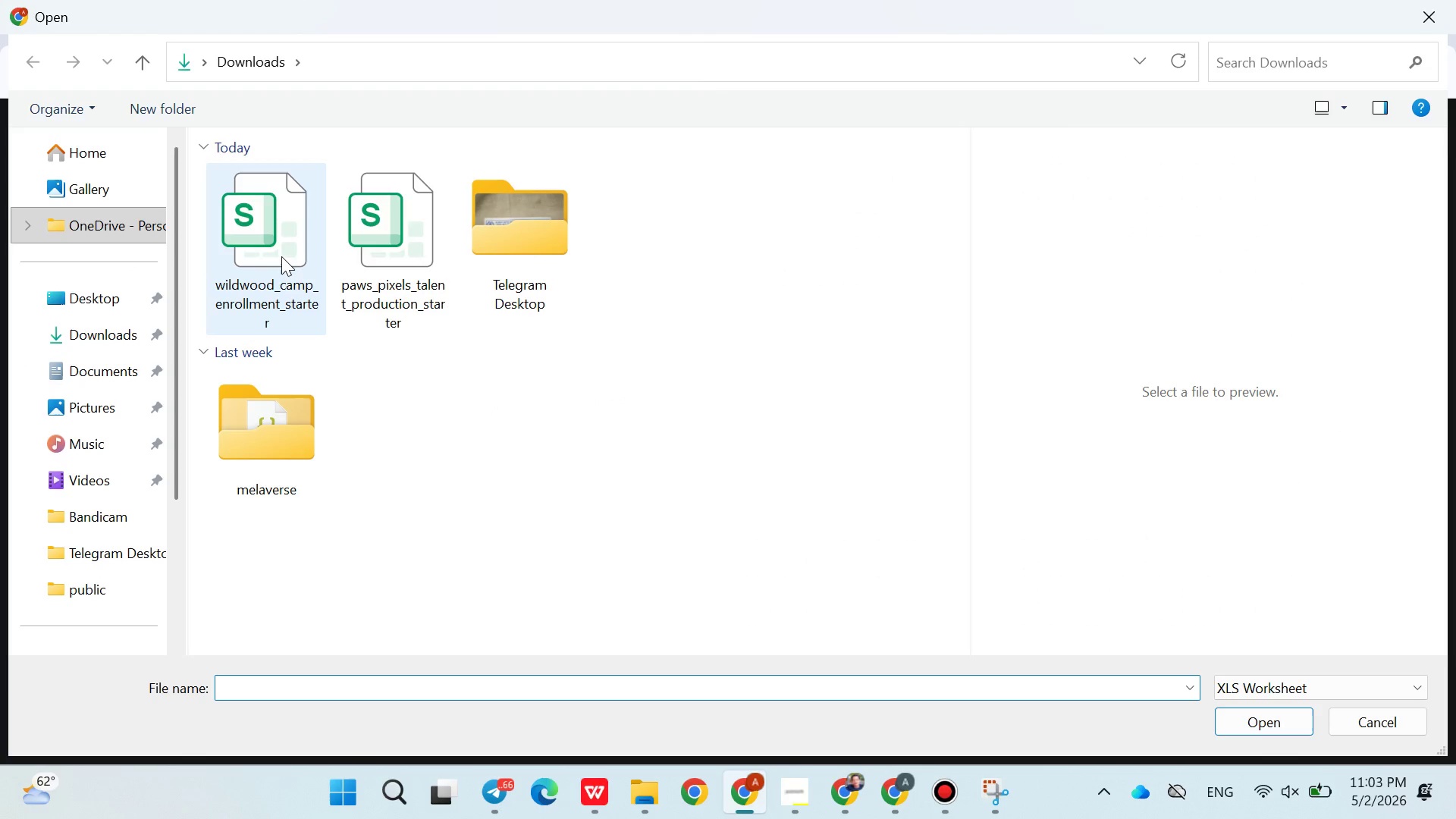 
wait(5.51)
 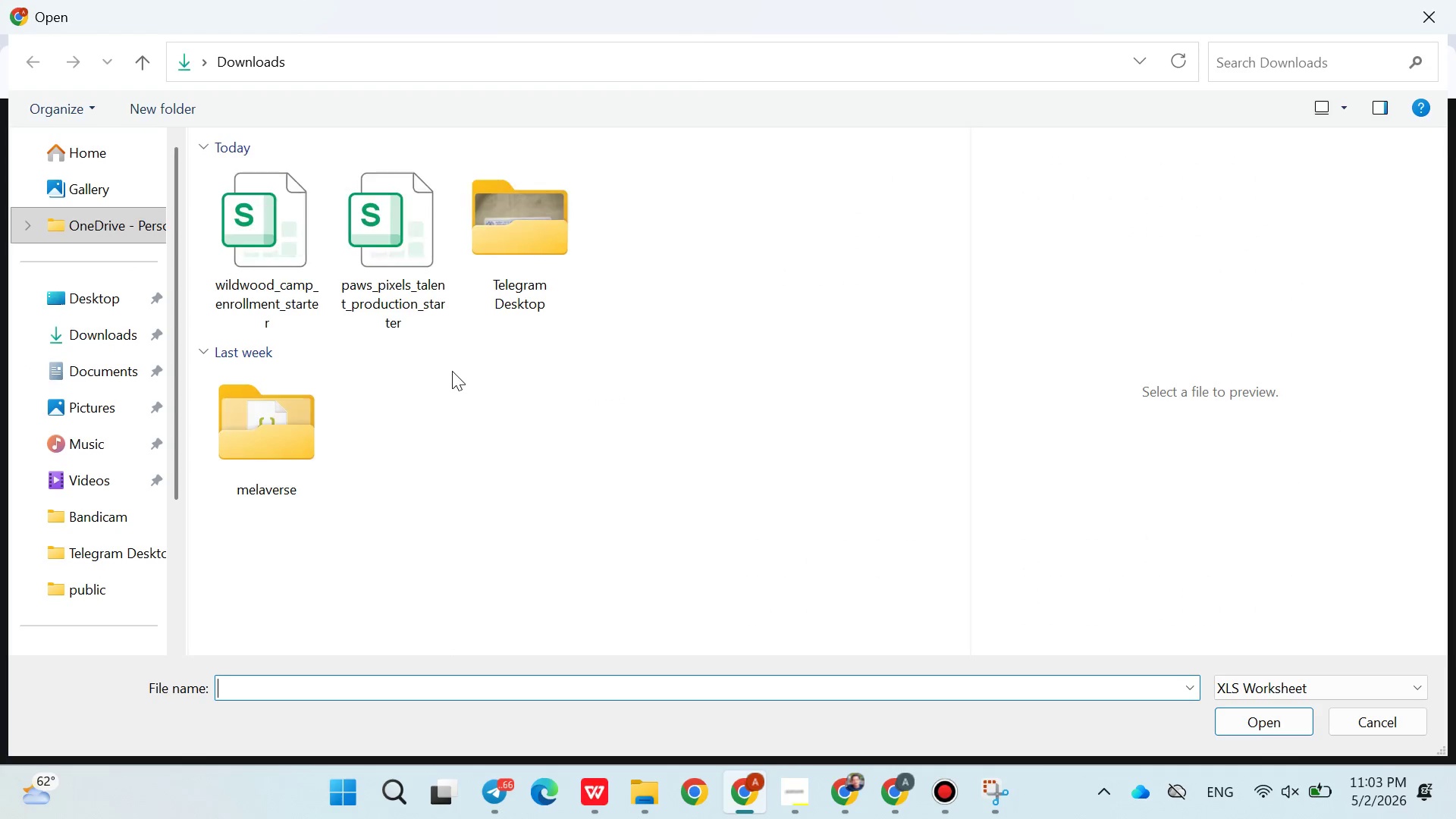 
double_click([281, 256])
 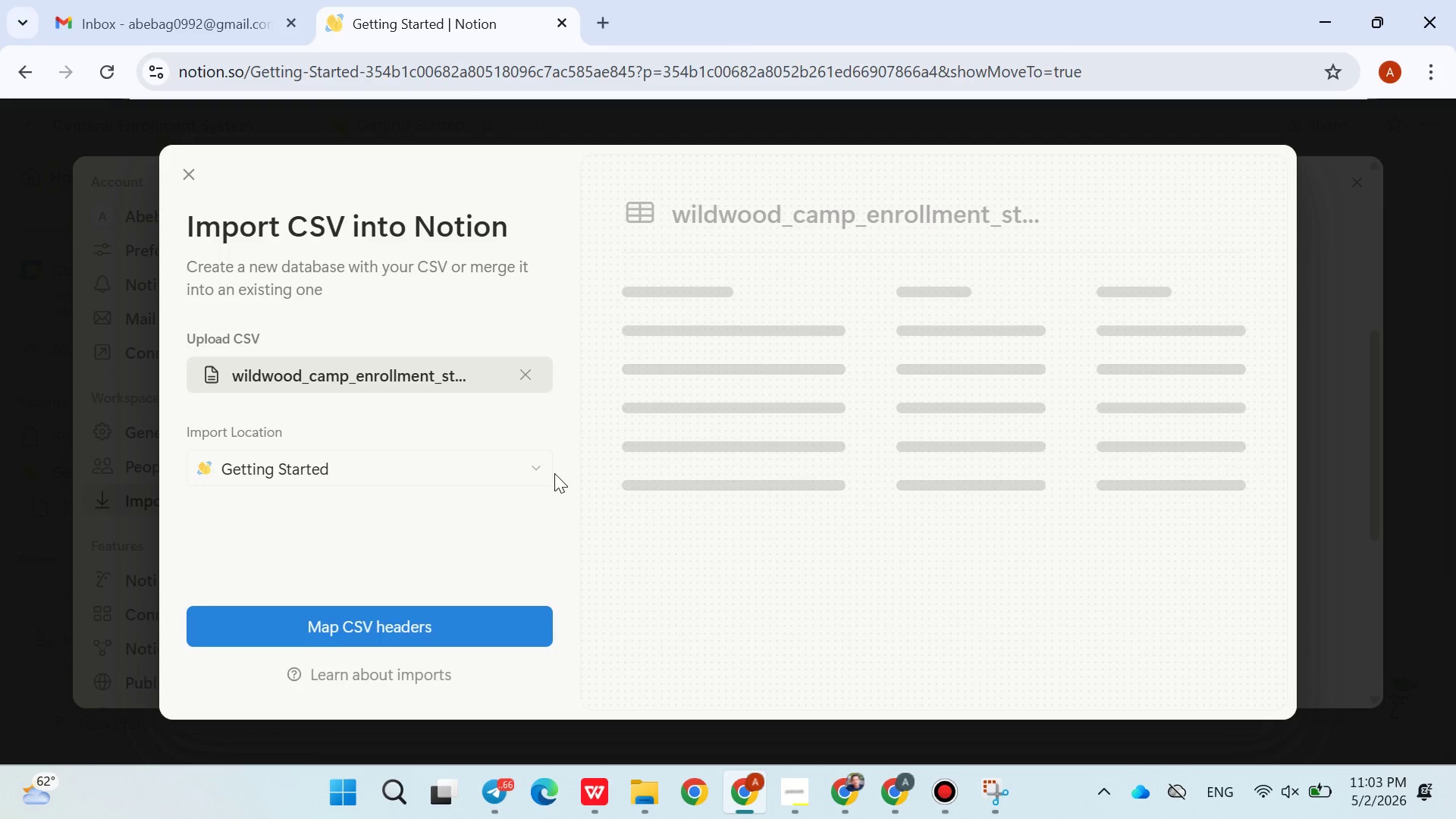 
wait(5.17)
 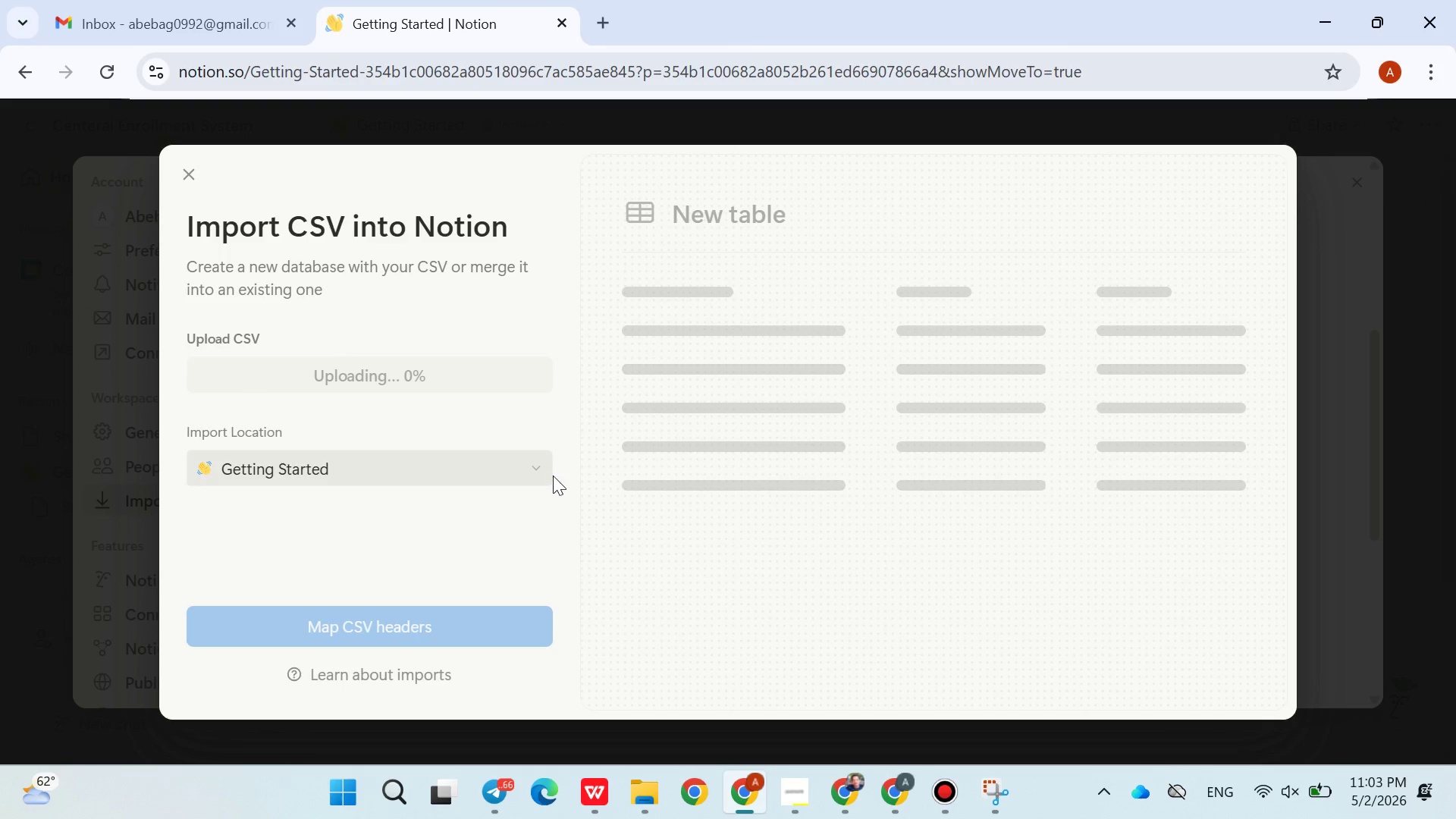 
left_click([444, 626])
 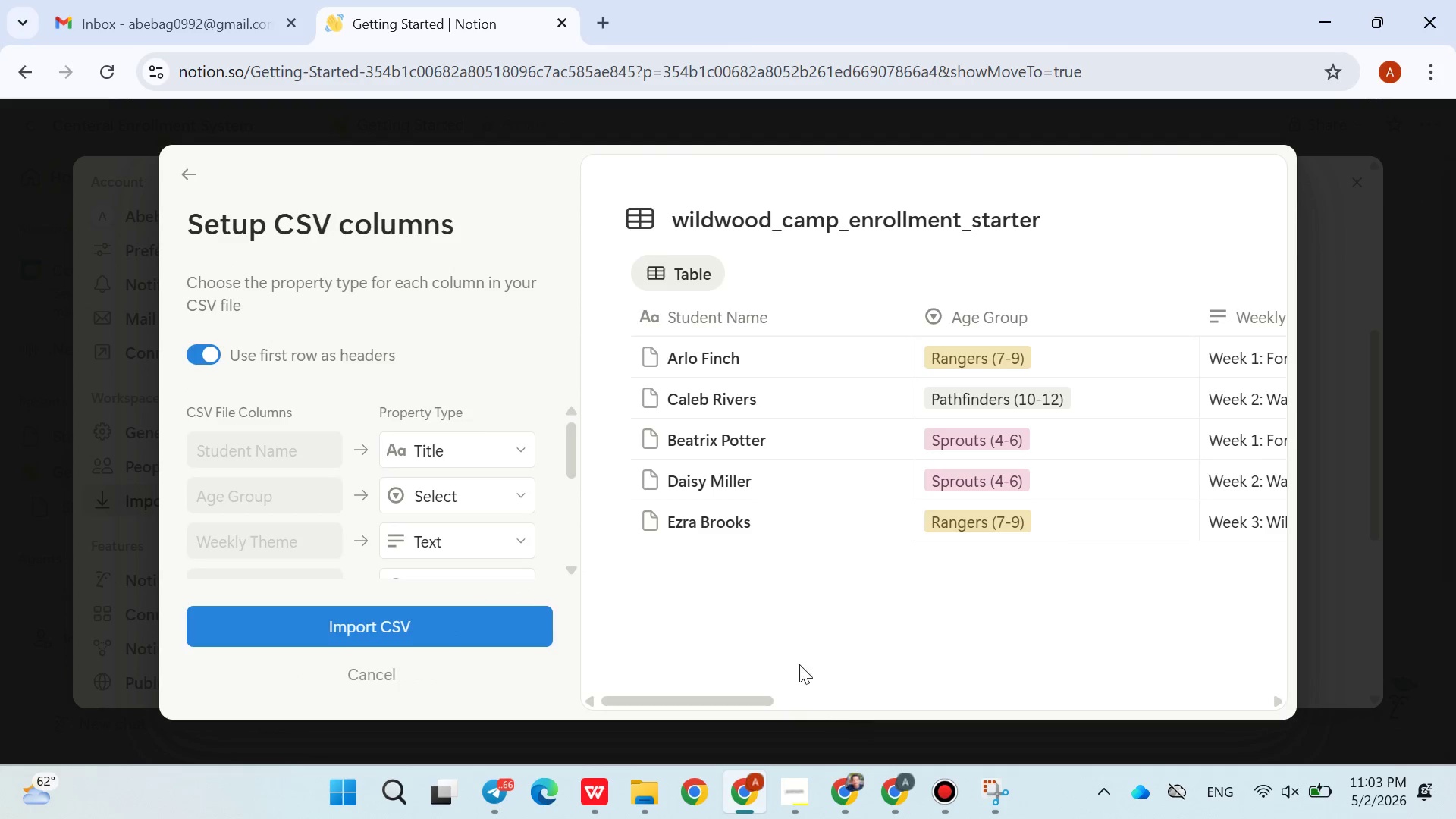 
wait(5.59)
 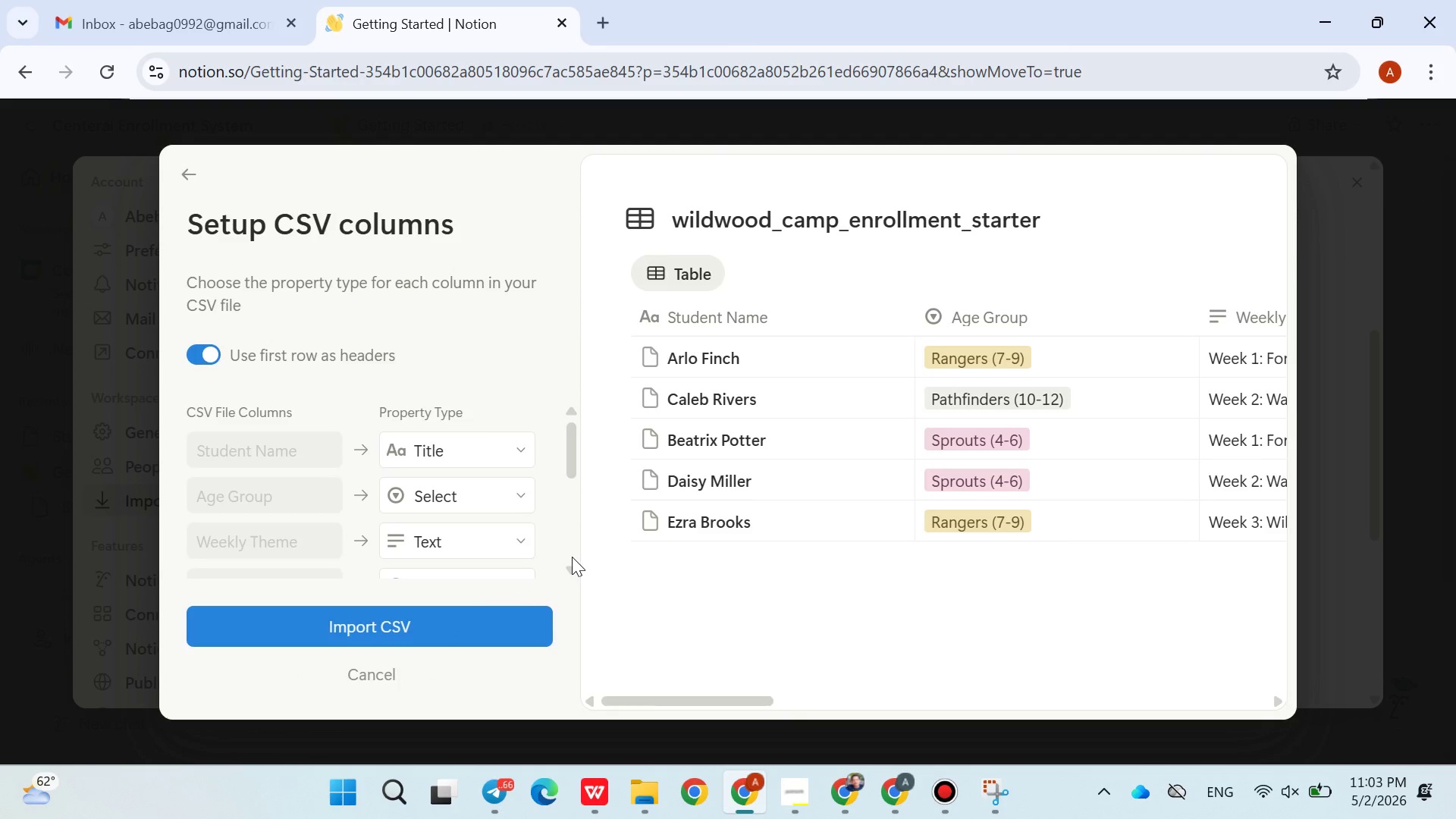 
left_click([902, 786])
 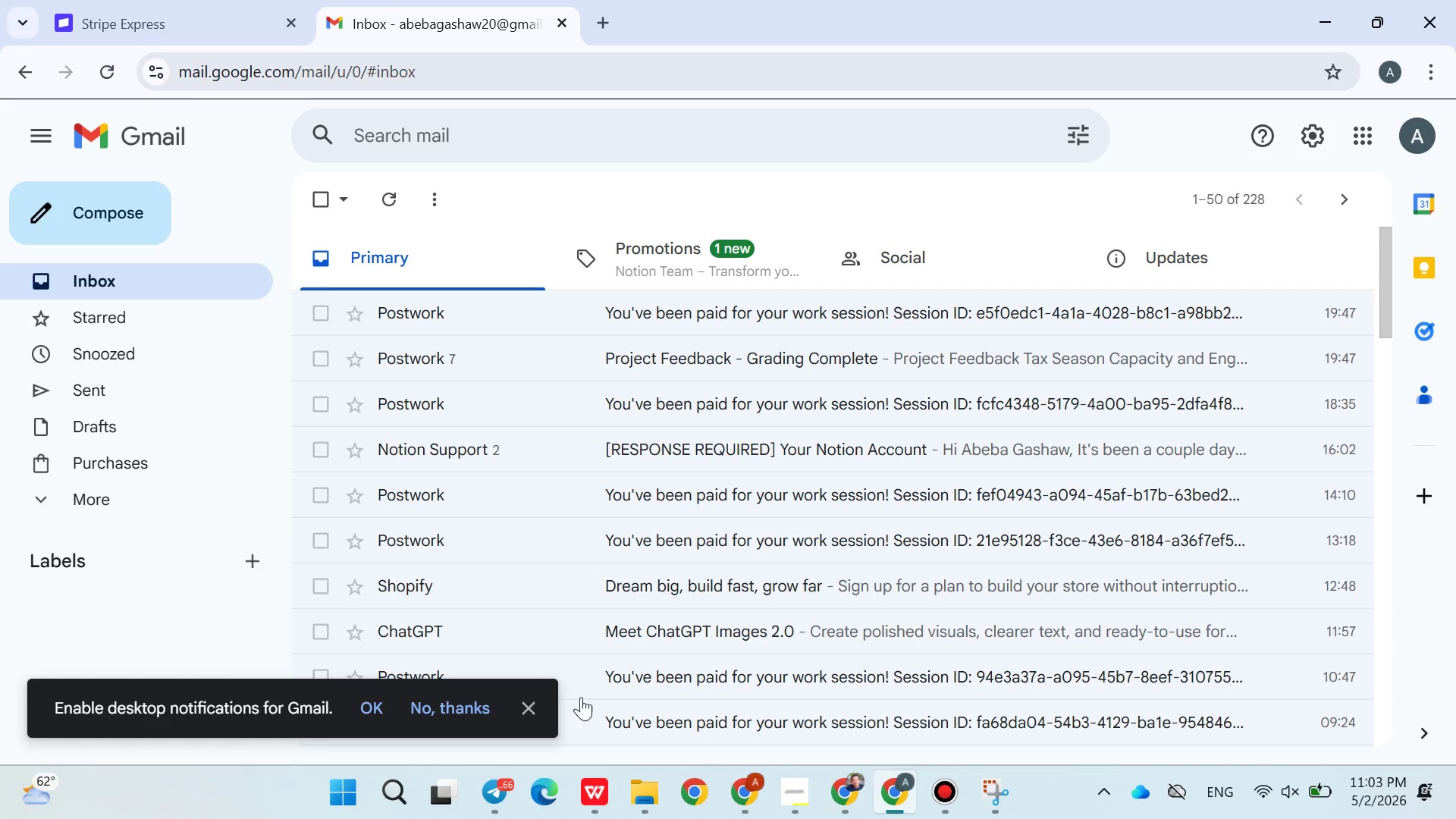 
left_click([369, 700])
 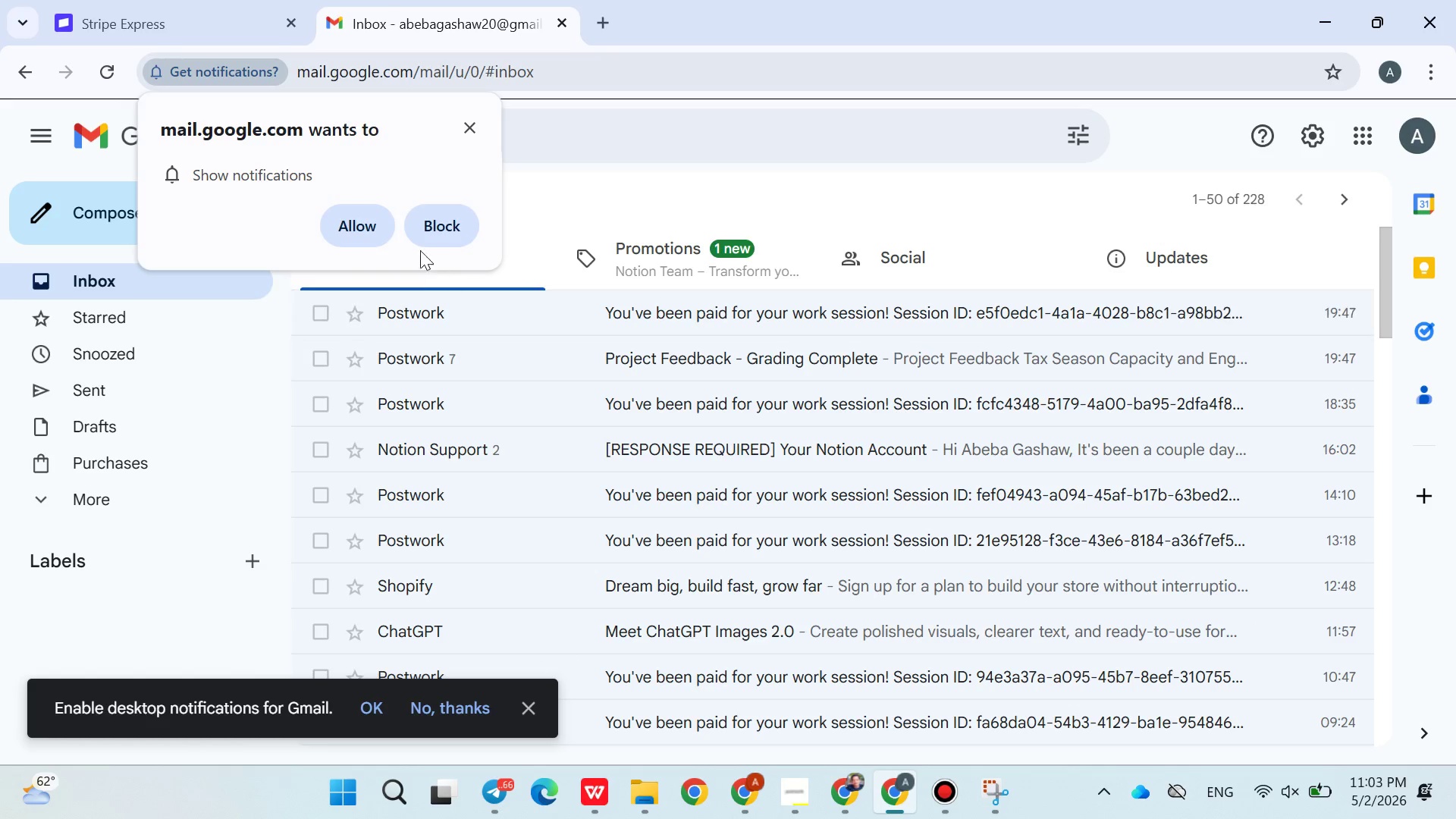 
left_click([354, 226])
 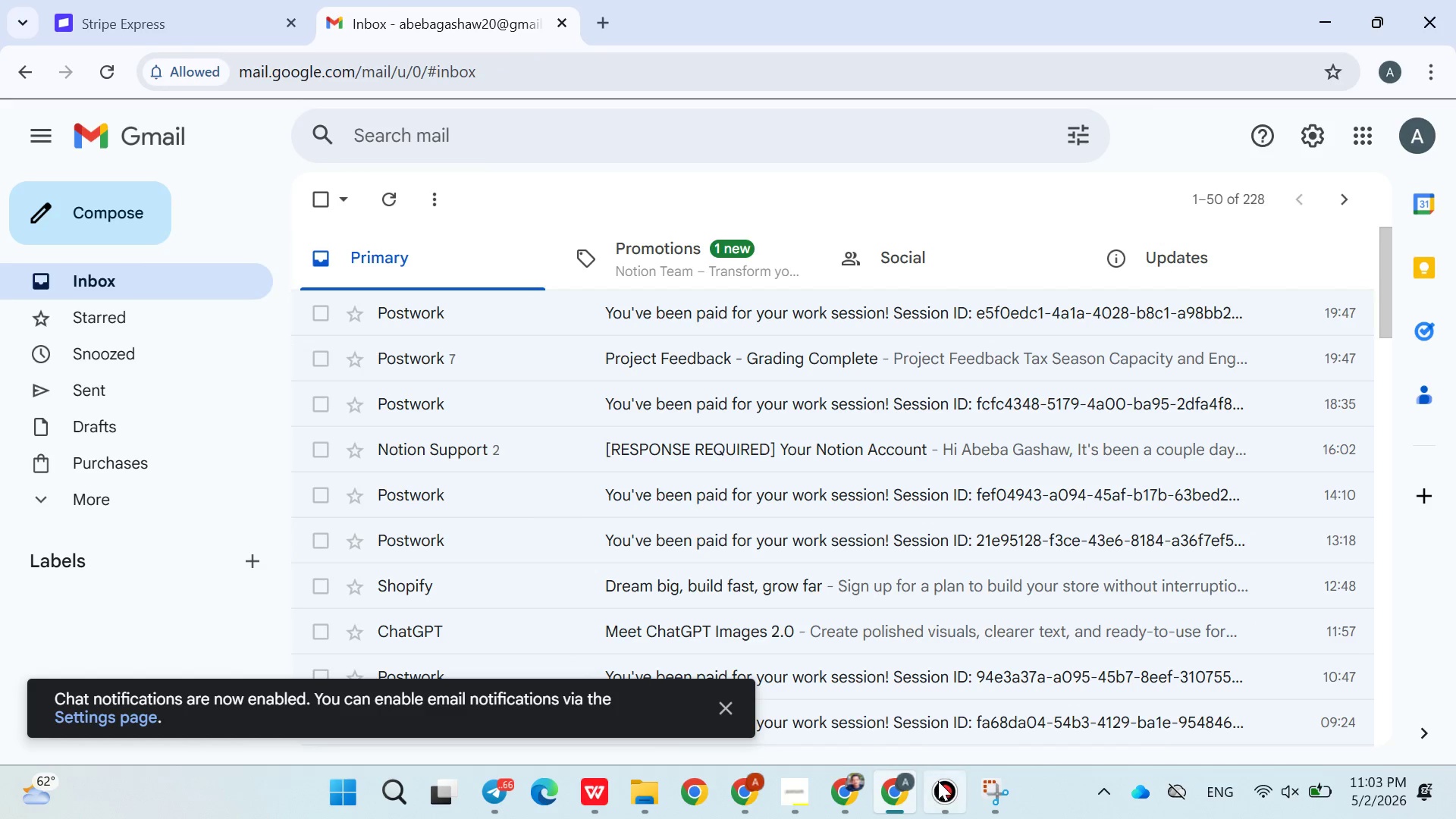 
left_click([805, 794])